 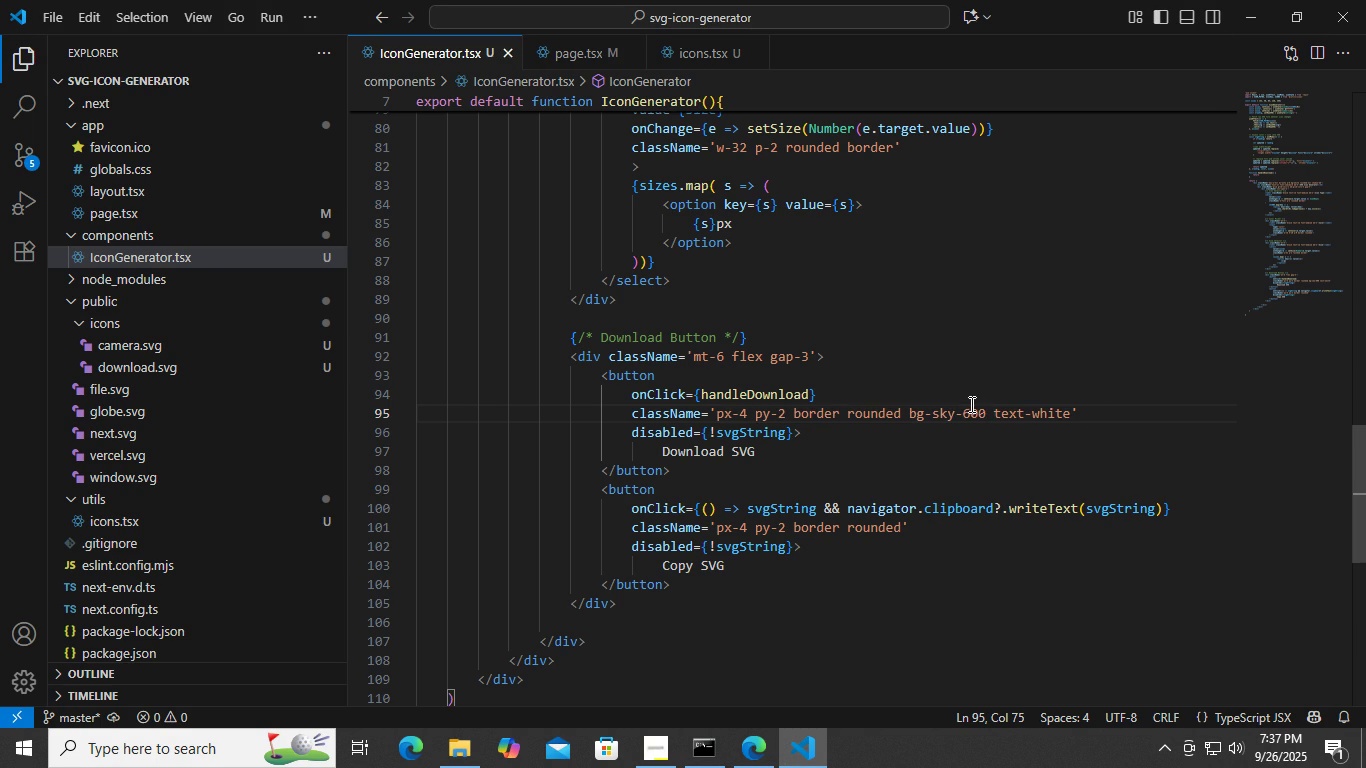 
left_click([737, 745])
 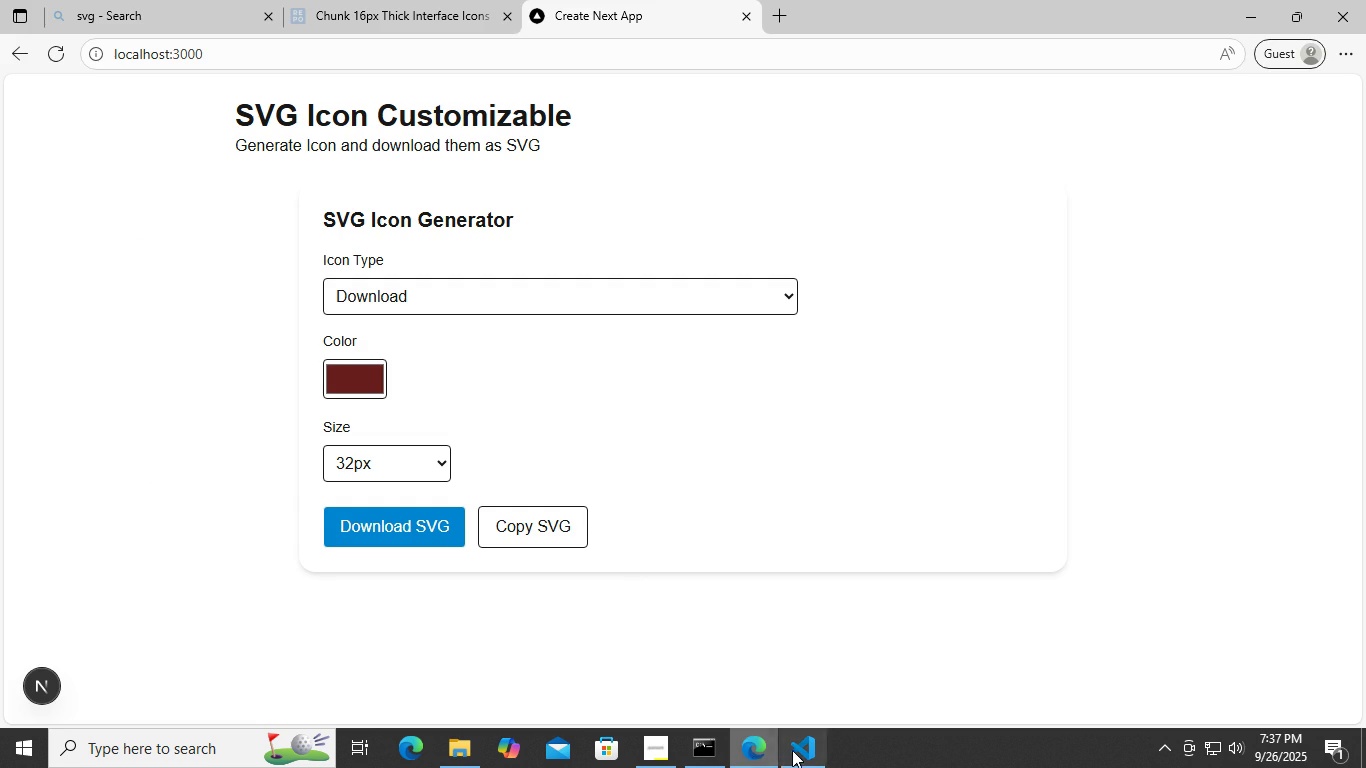 
left_click([792, 750])
 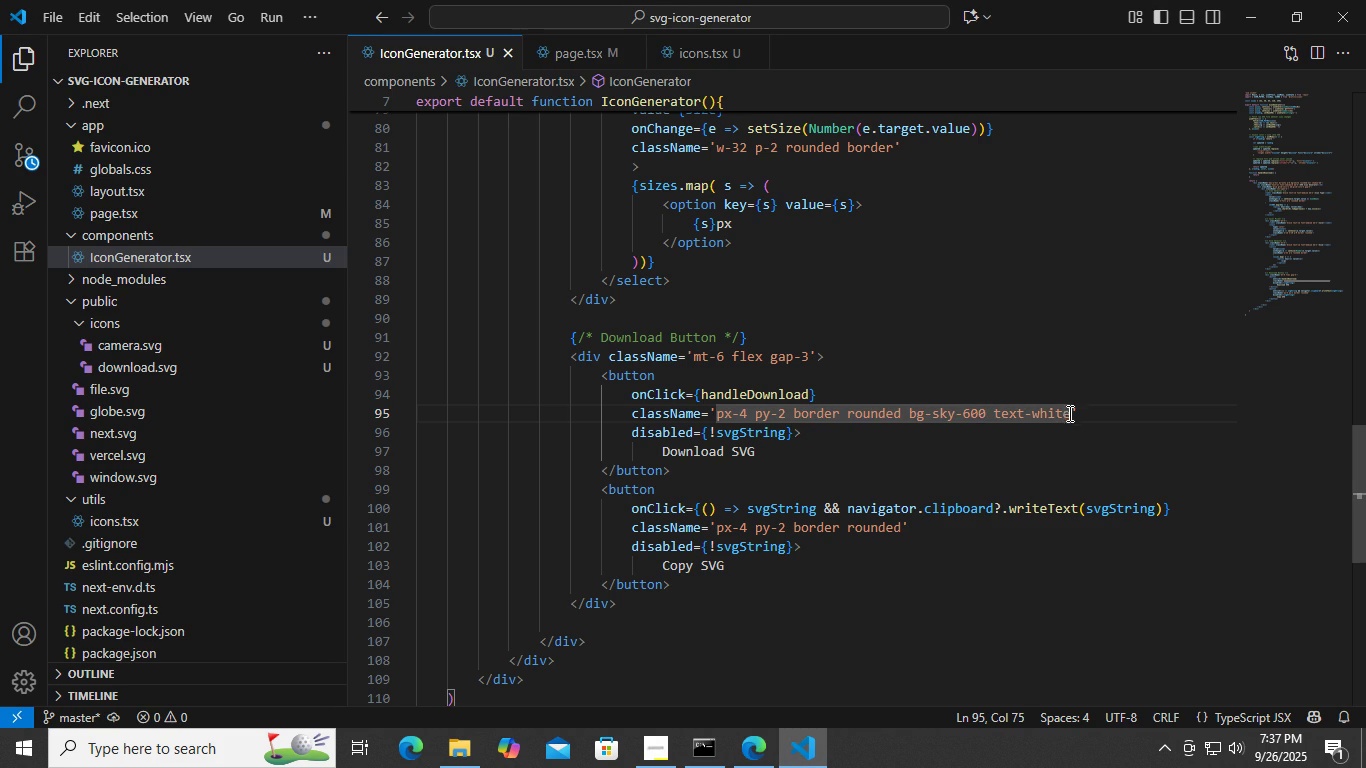 
left_click([1067, 410])
 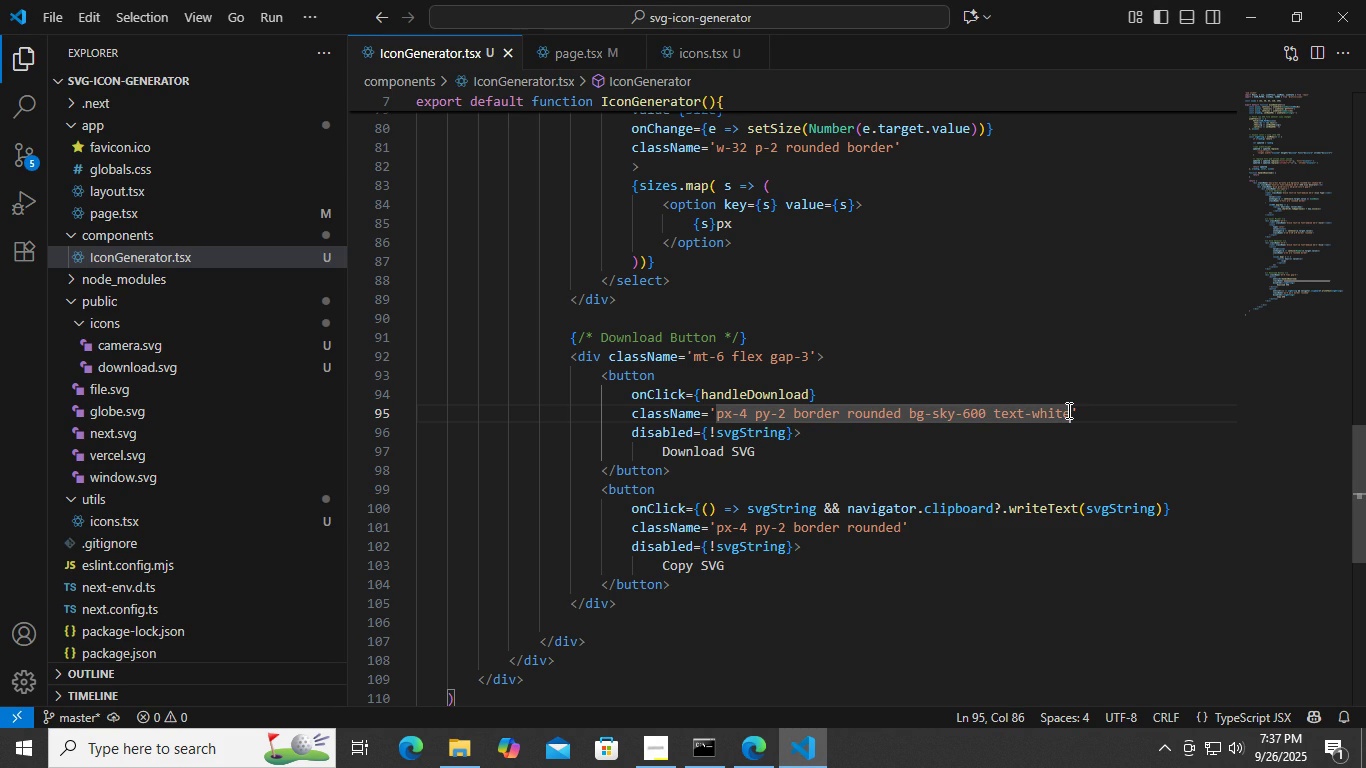 
type( hovee)
key(Backspace)
type(r:opacity-95)